 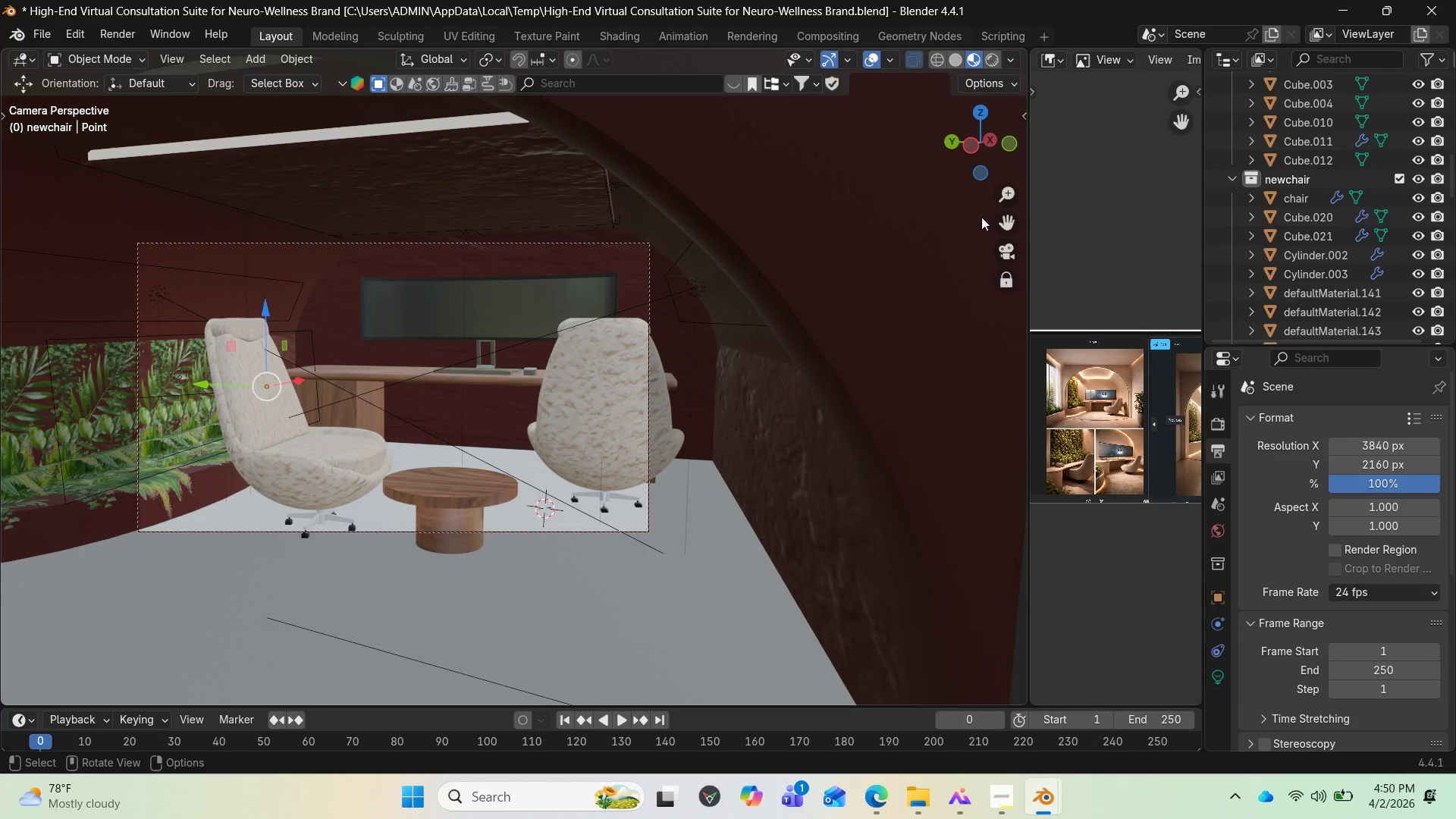 
left_click([1003, 191])
 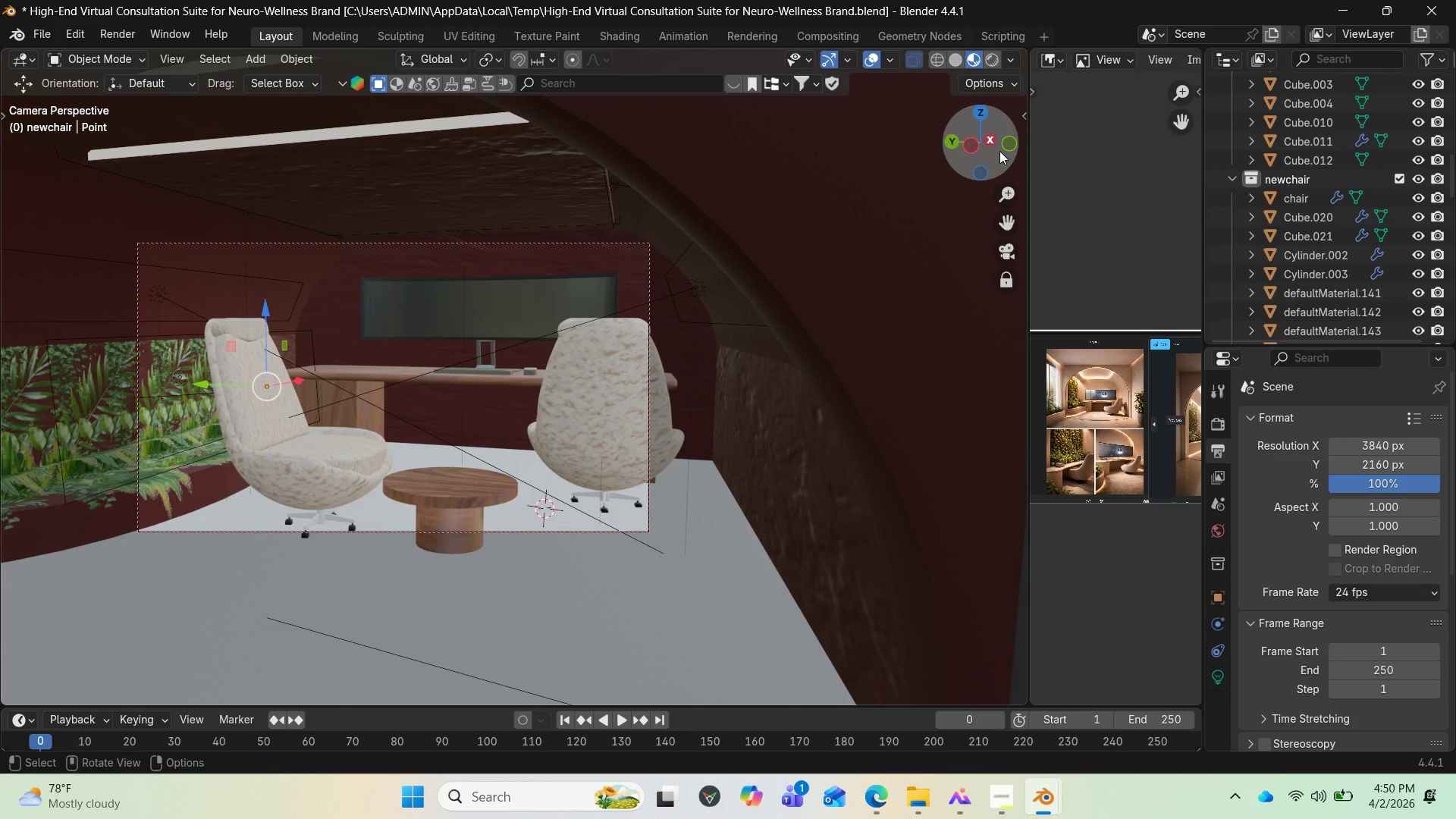 
left_click_drag(start_coordinate=[999, 151], to_coordinate=[1009, 152])
 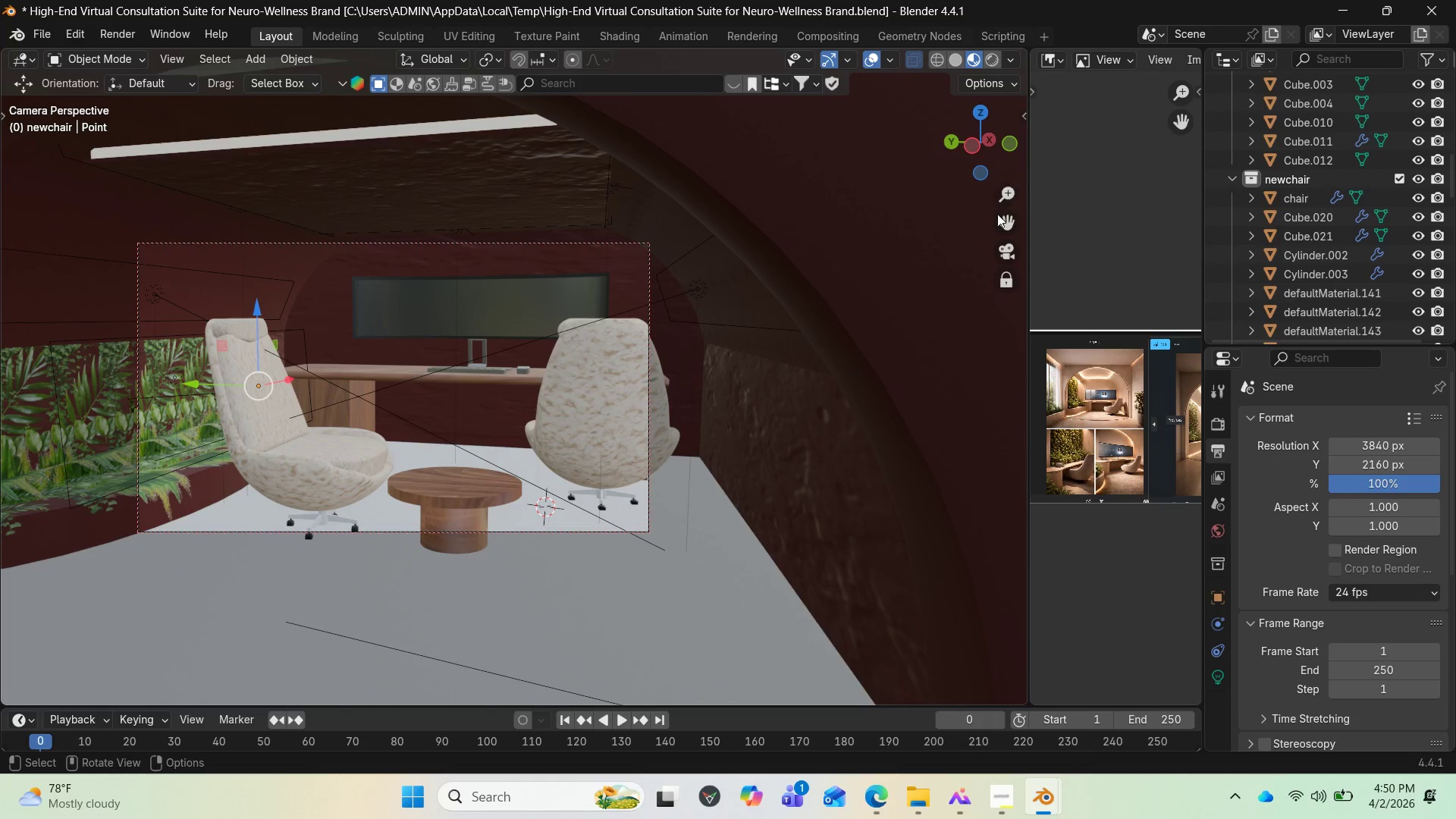 
left_click_drag(start_coordinate=[1000, 220], to_coordinate=[971, 217])
 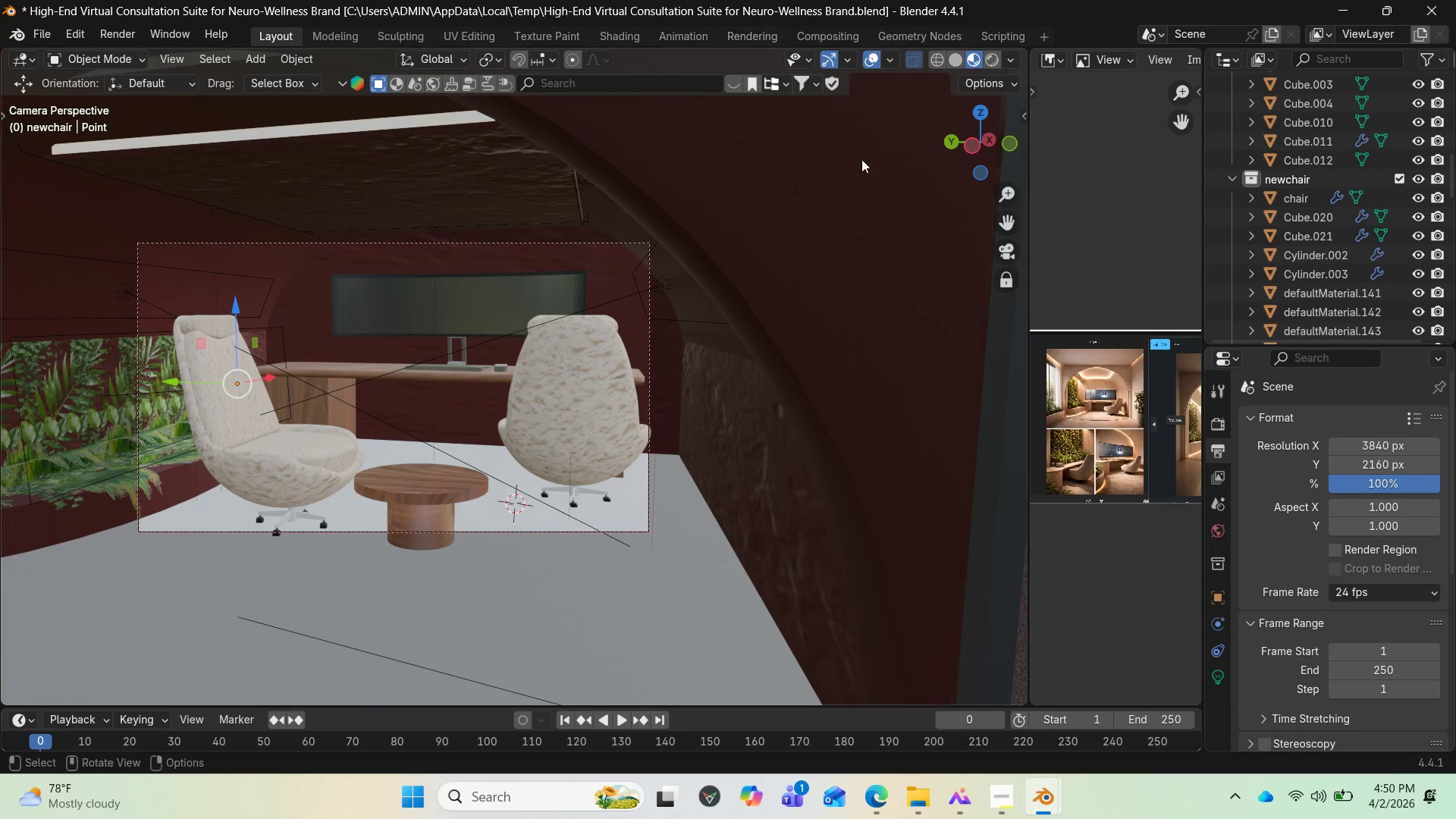 
key(N)
 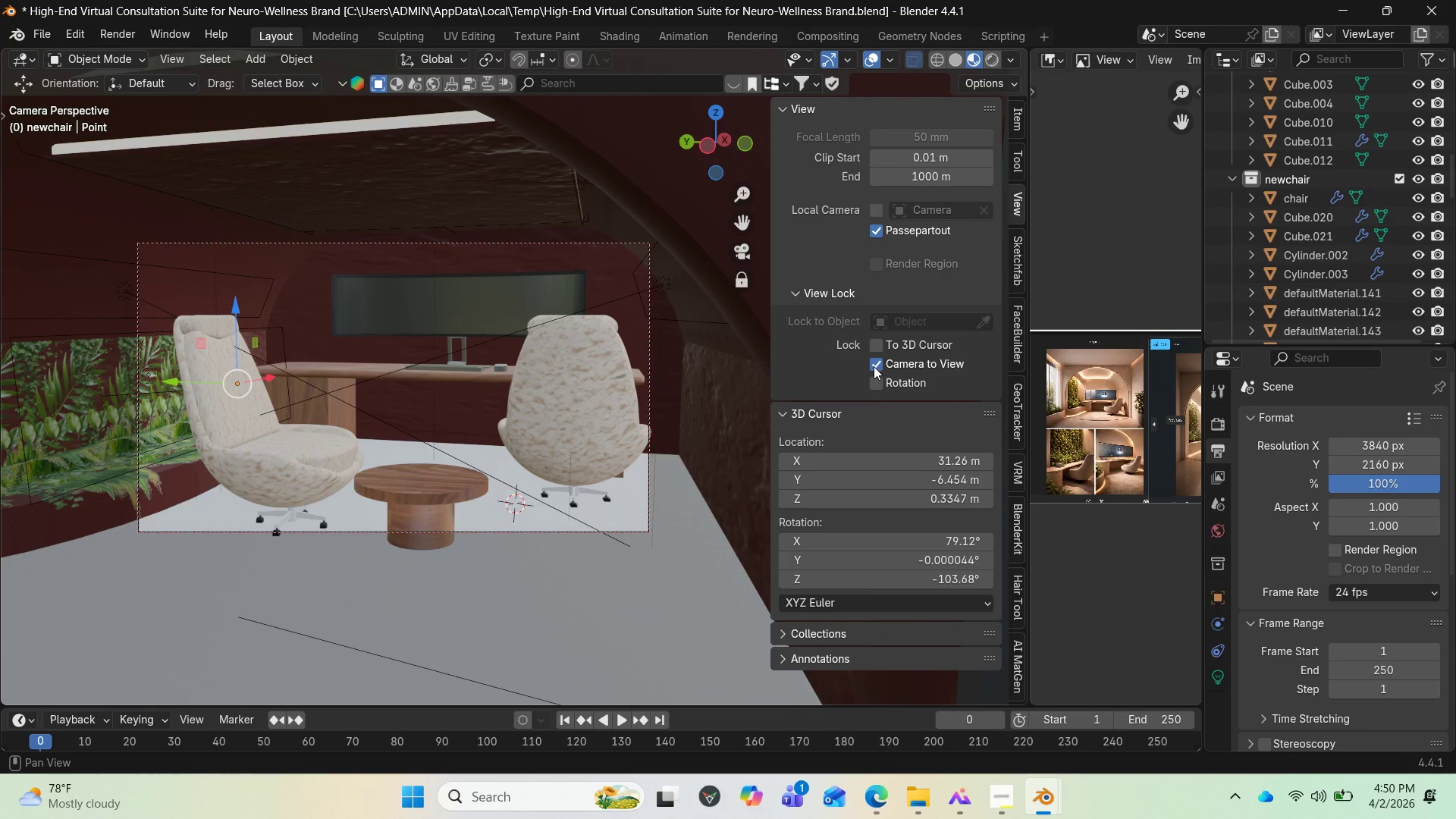 
left_click([877, 363])
 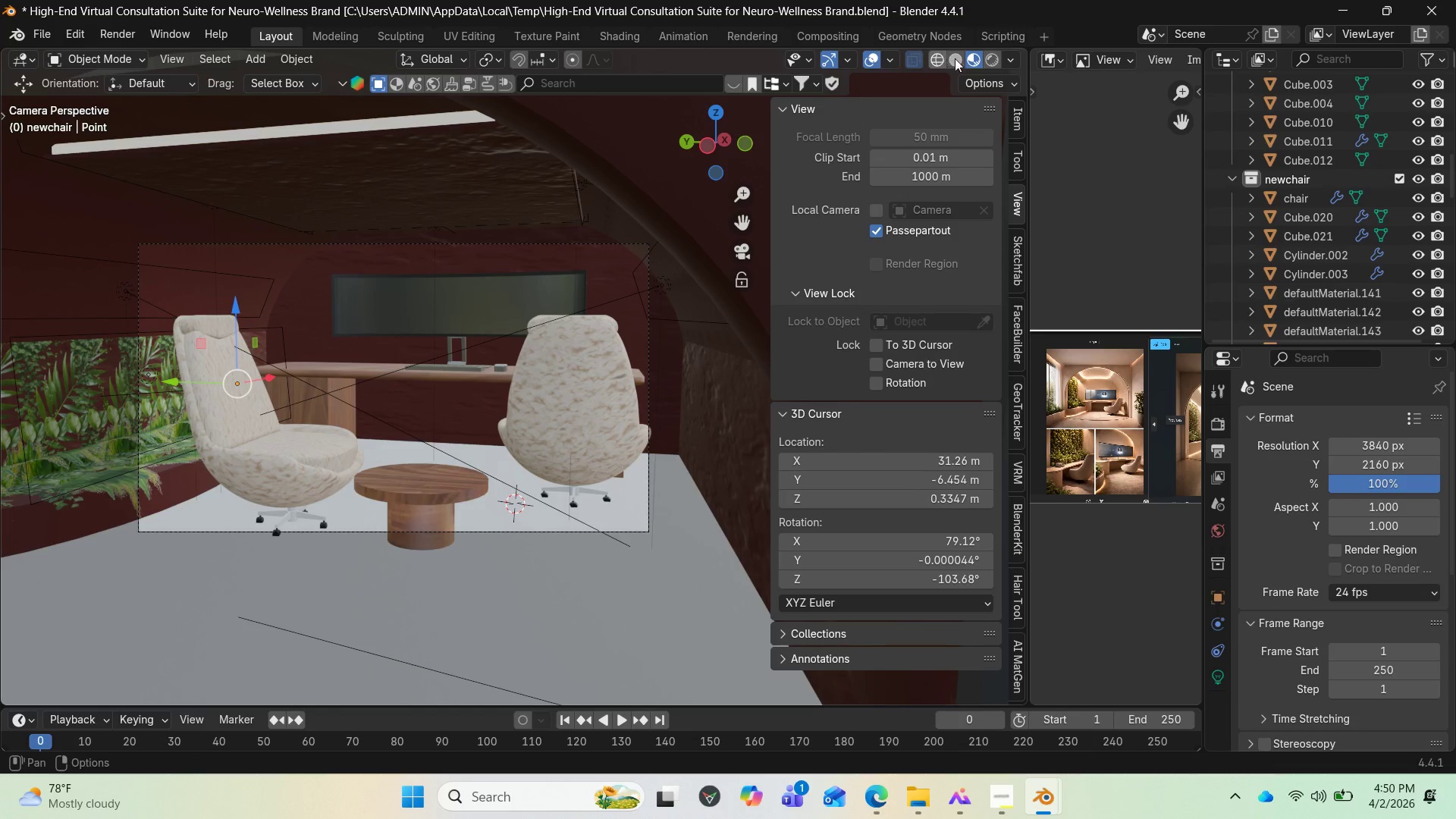 
left_click([990, 64])
 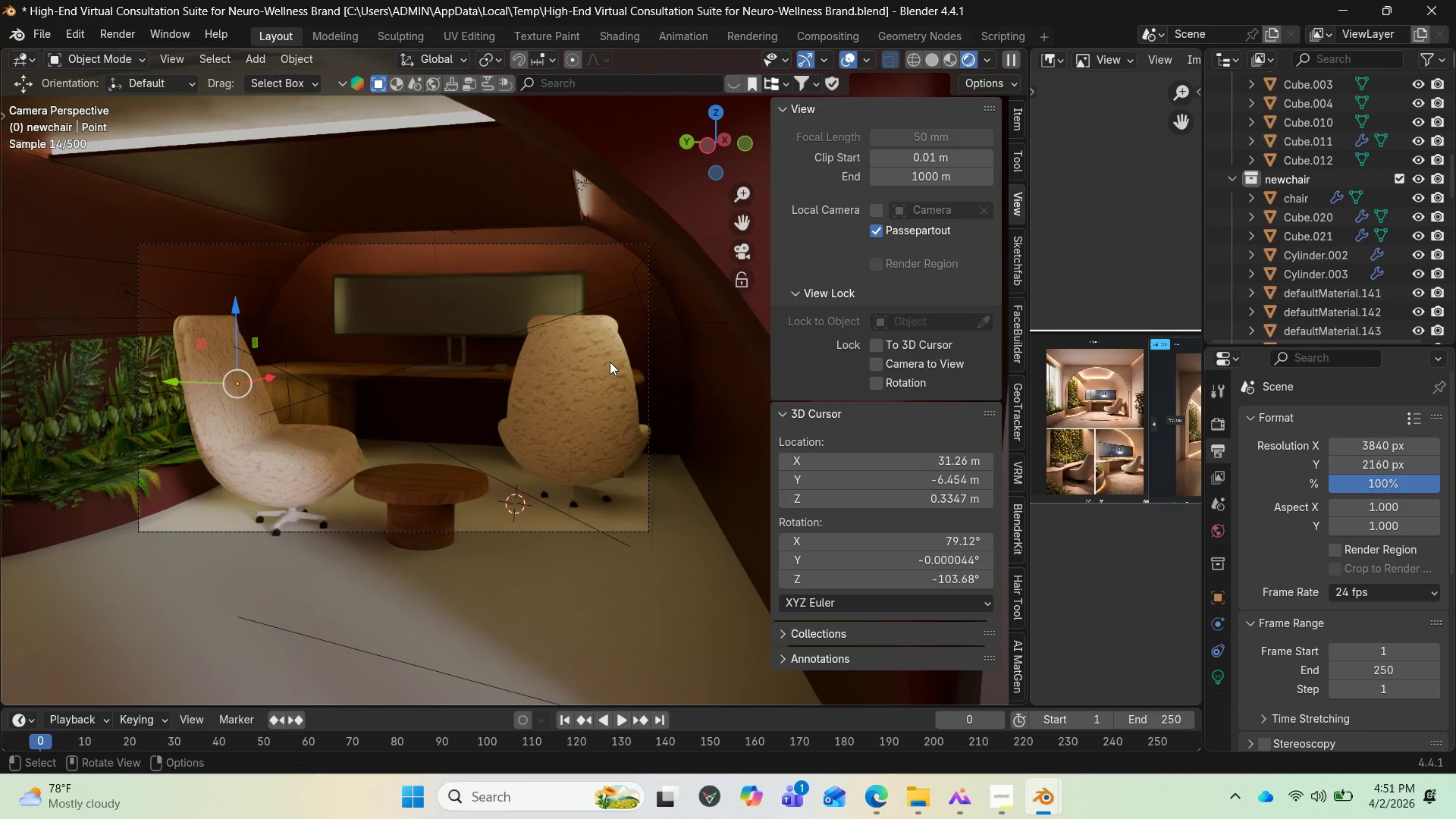 
wait(33.33)
 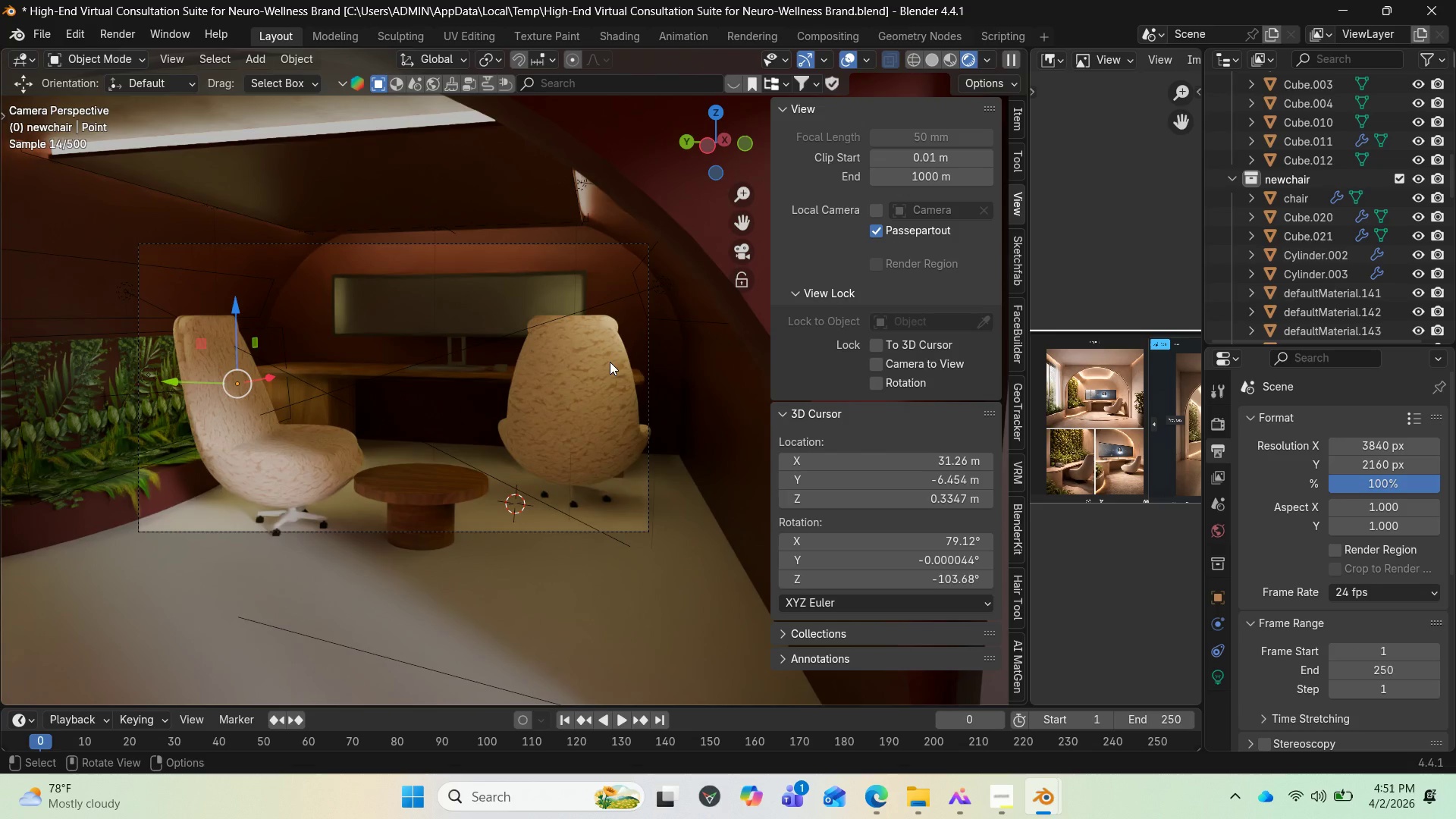 
left_click([388, 500])
 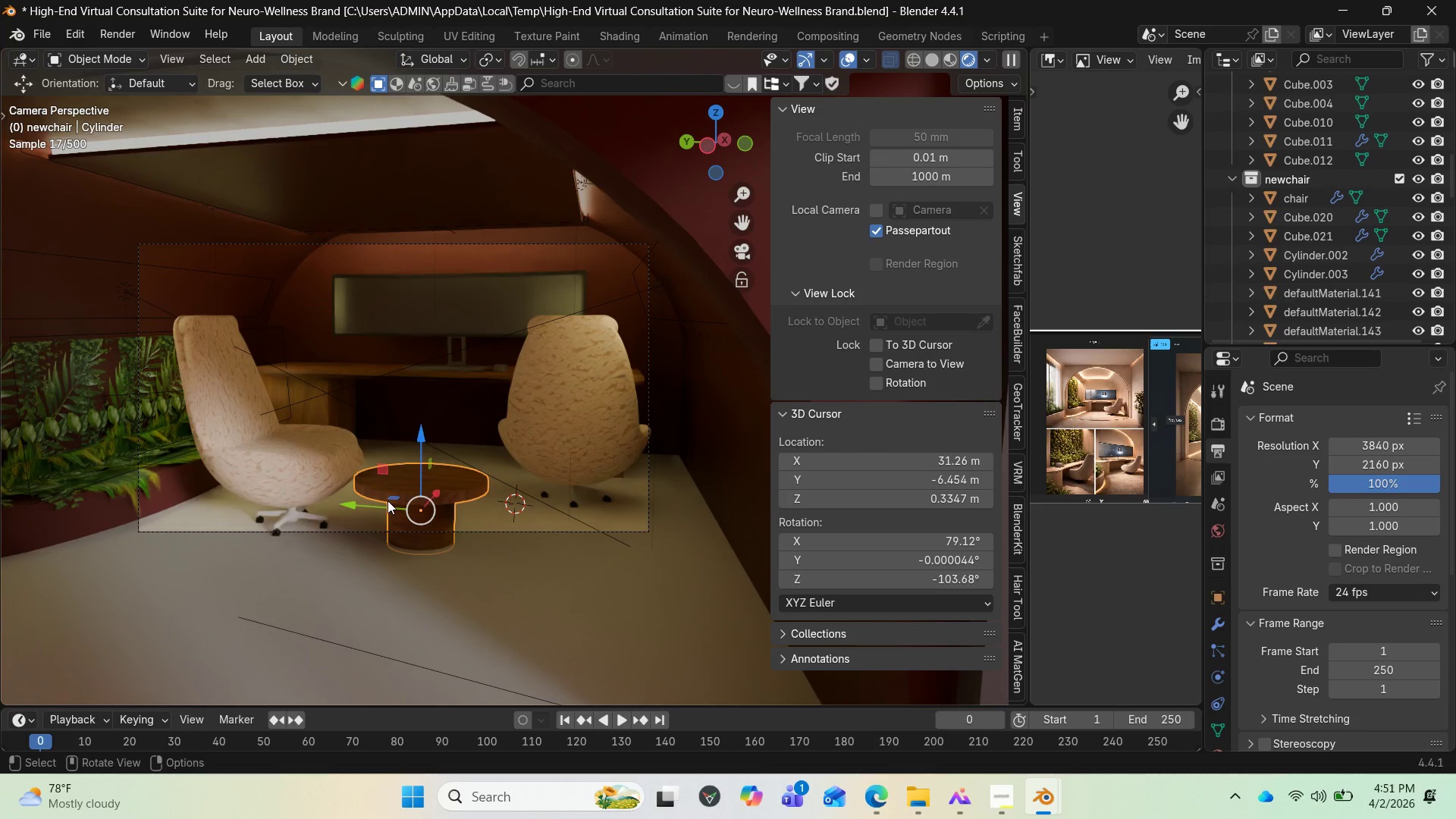 
right_click([388, 500])
 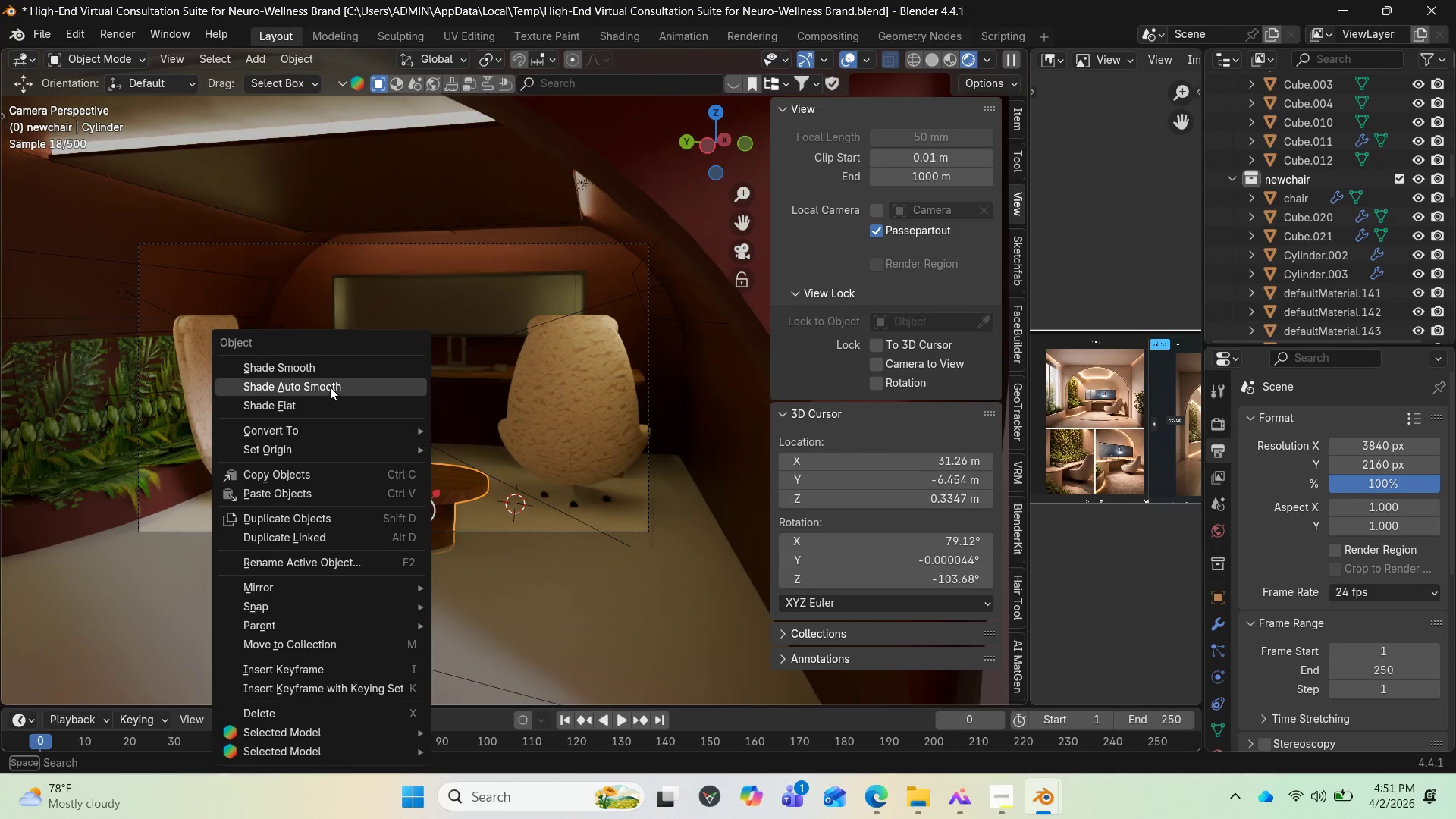 
left_click([330, 386])
 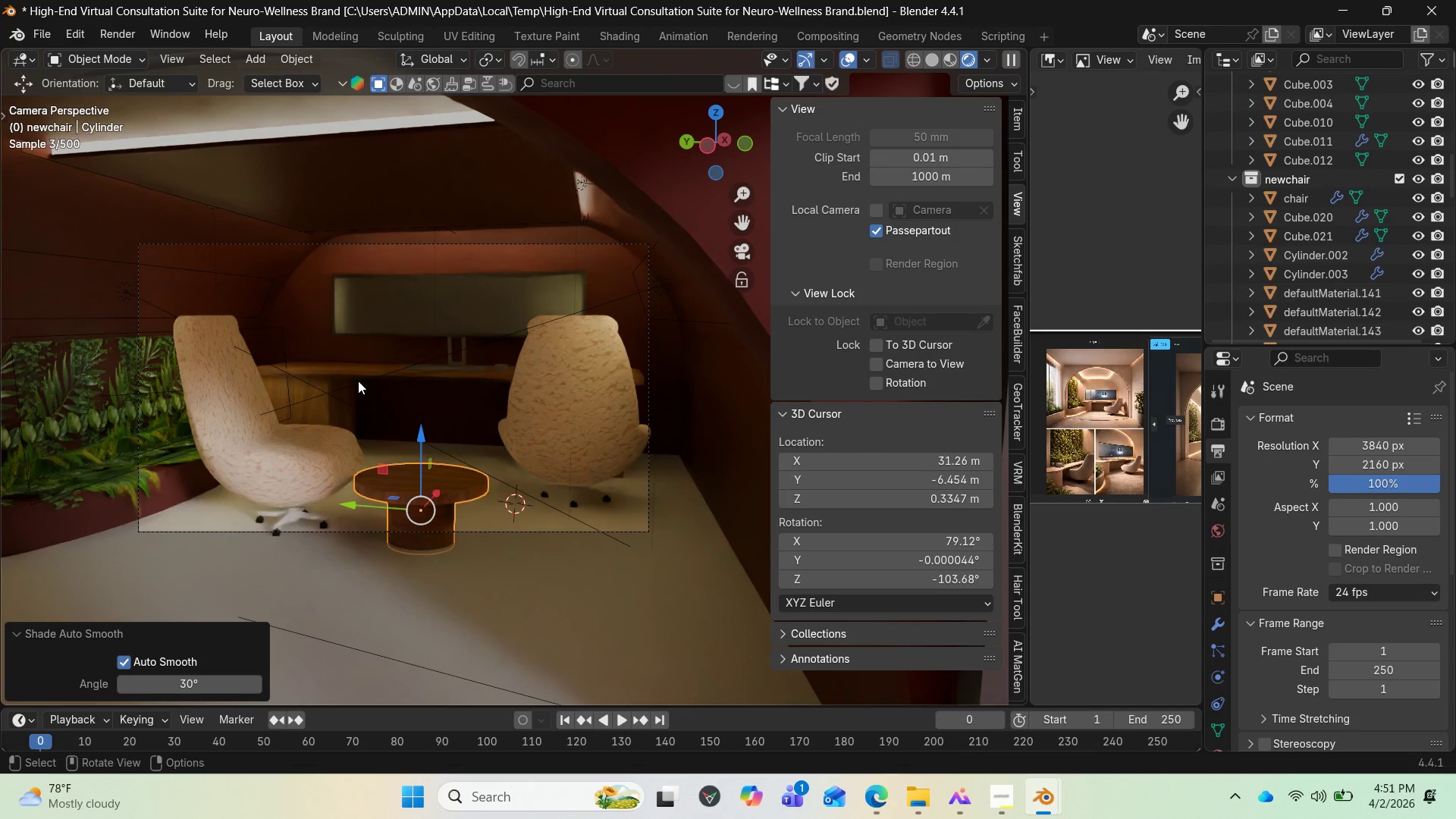 
wait(12.67)
 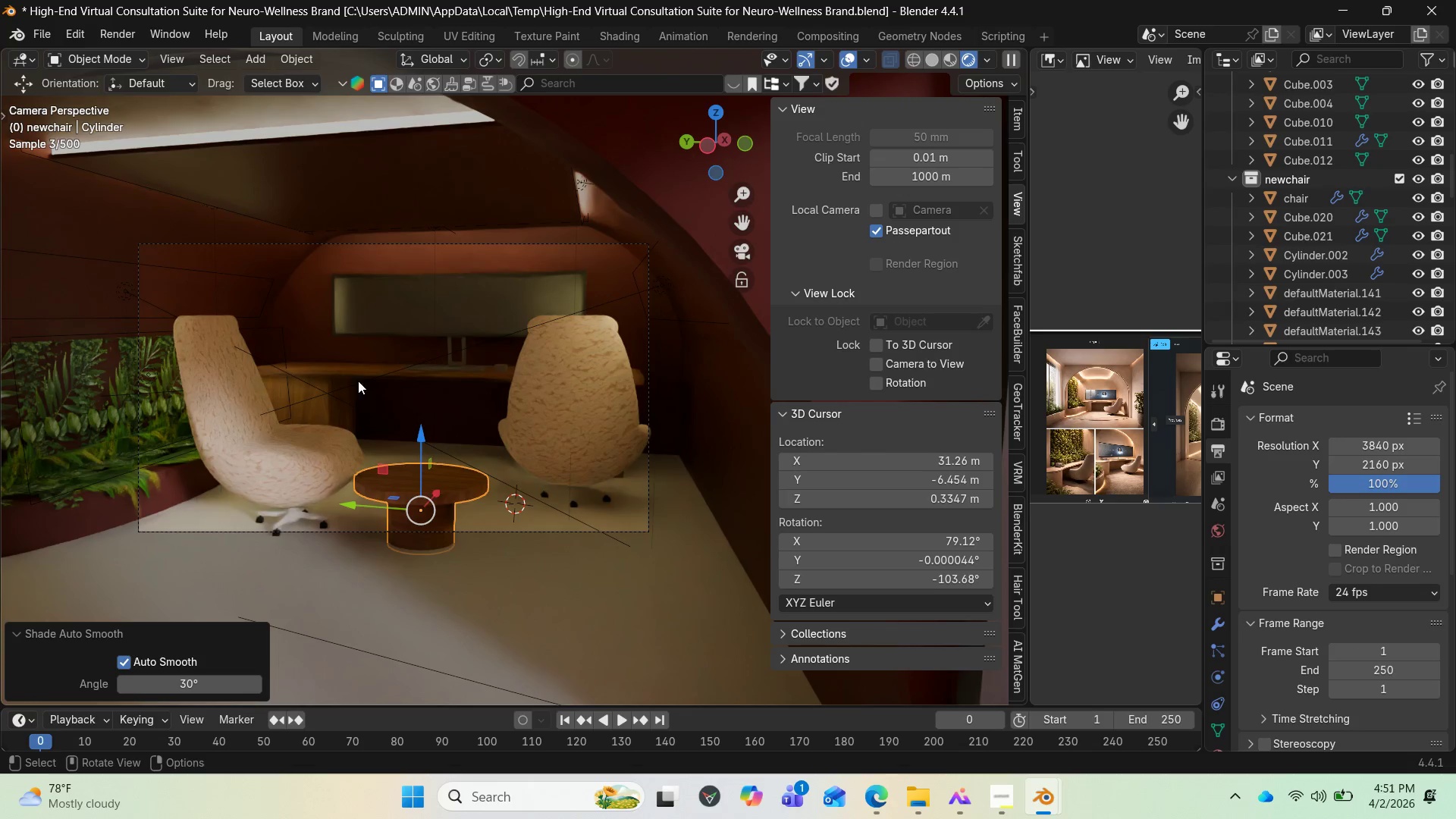 
left_click([883, 366])
 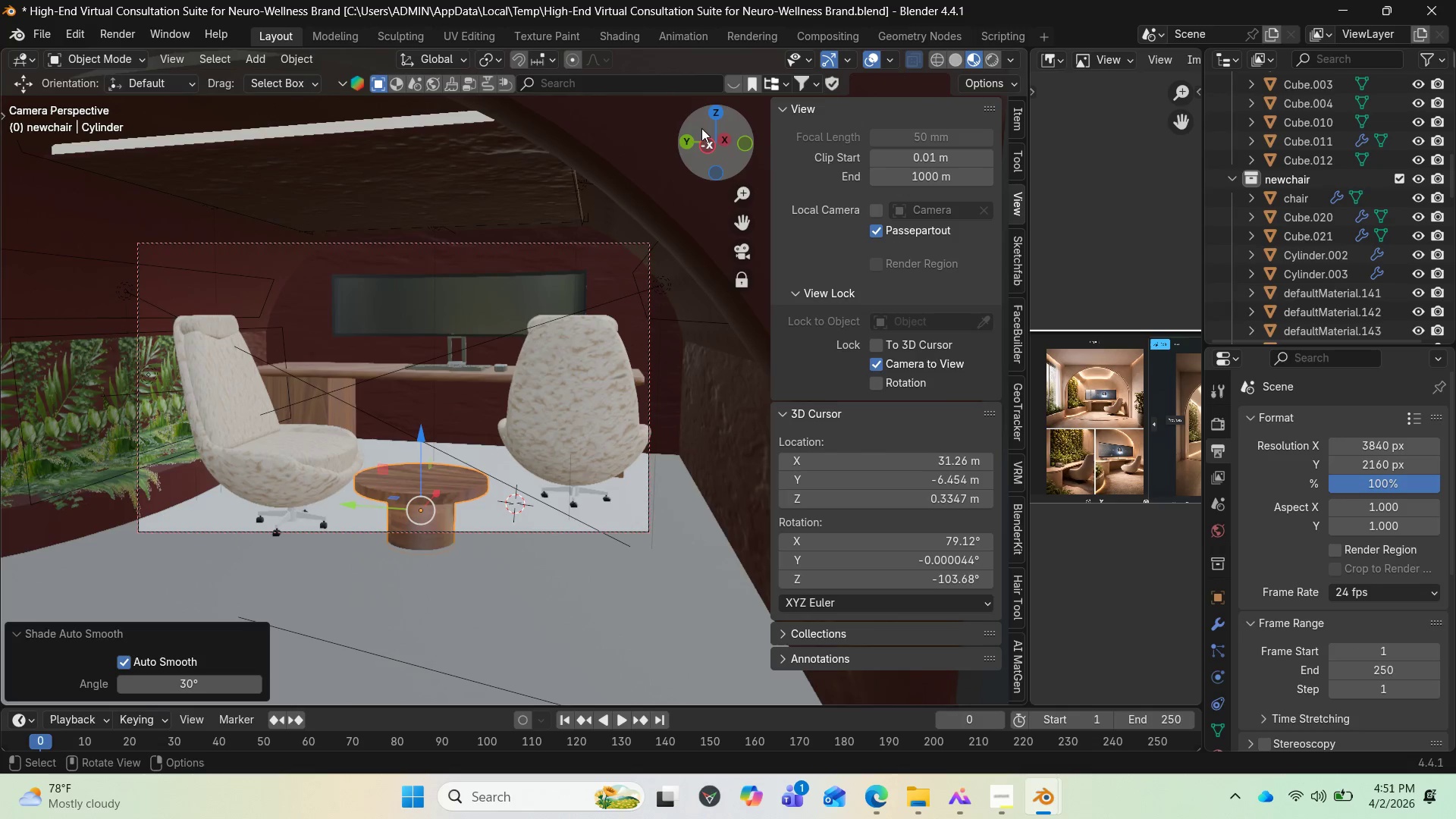 
left_click_drag(start_coordinate=[701, 136], to_coordinate=[704, 132])
 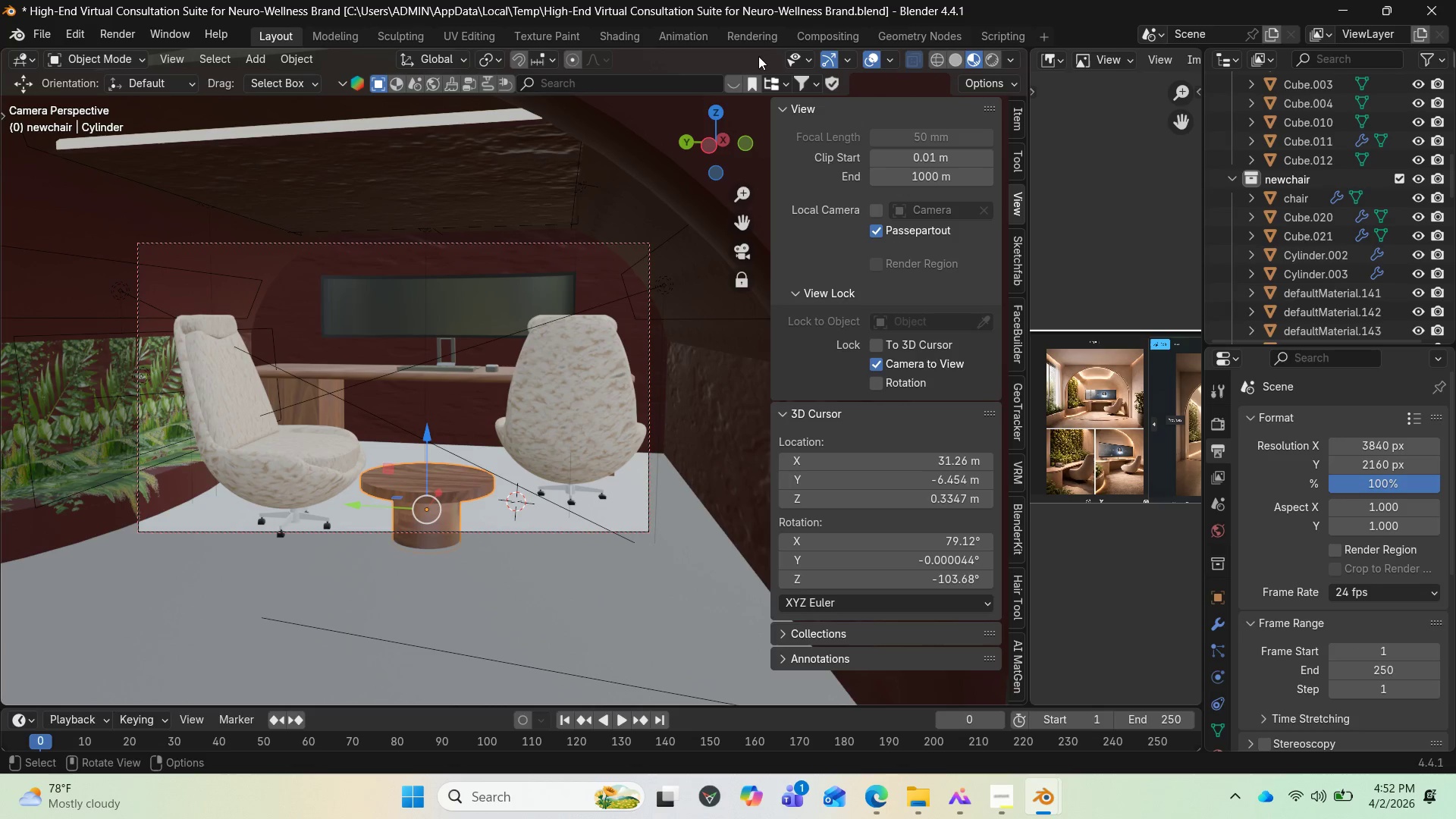 
wait(5.38)
 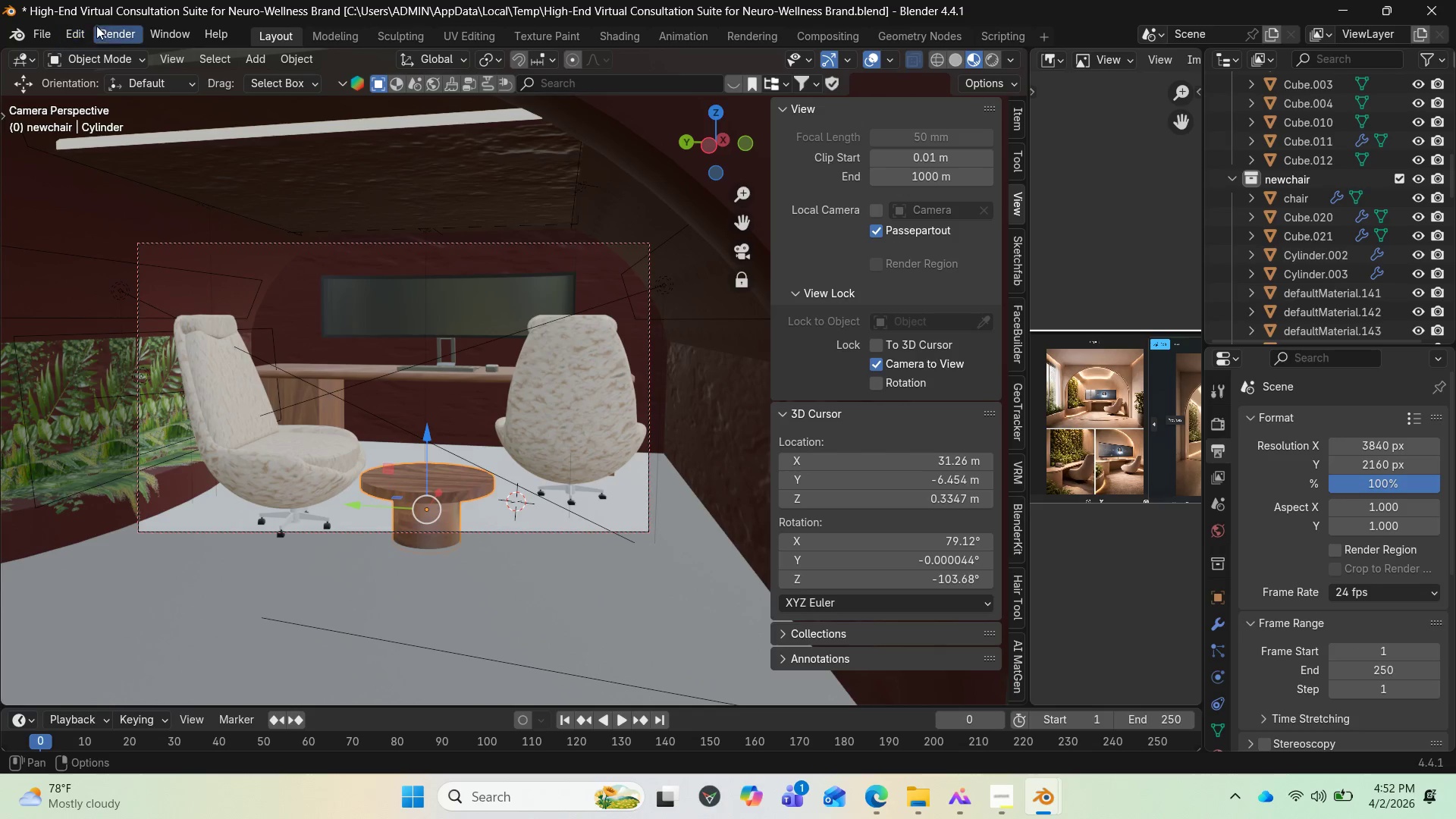 
left_click([734, 39])
 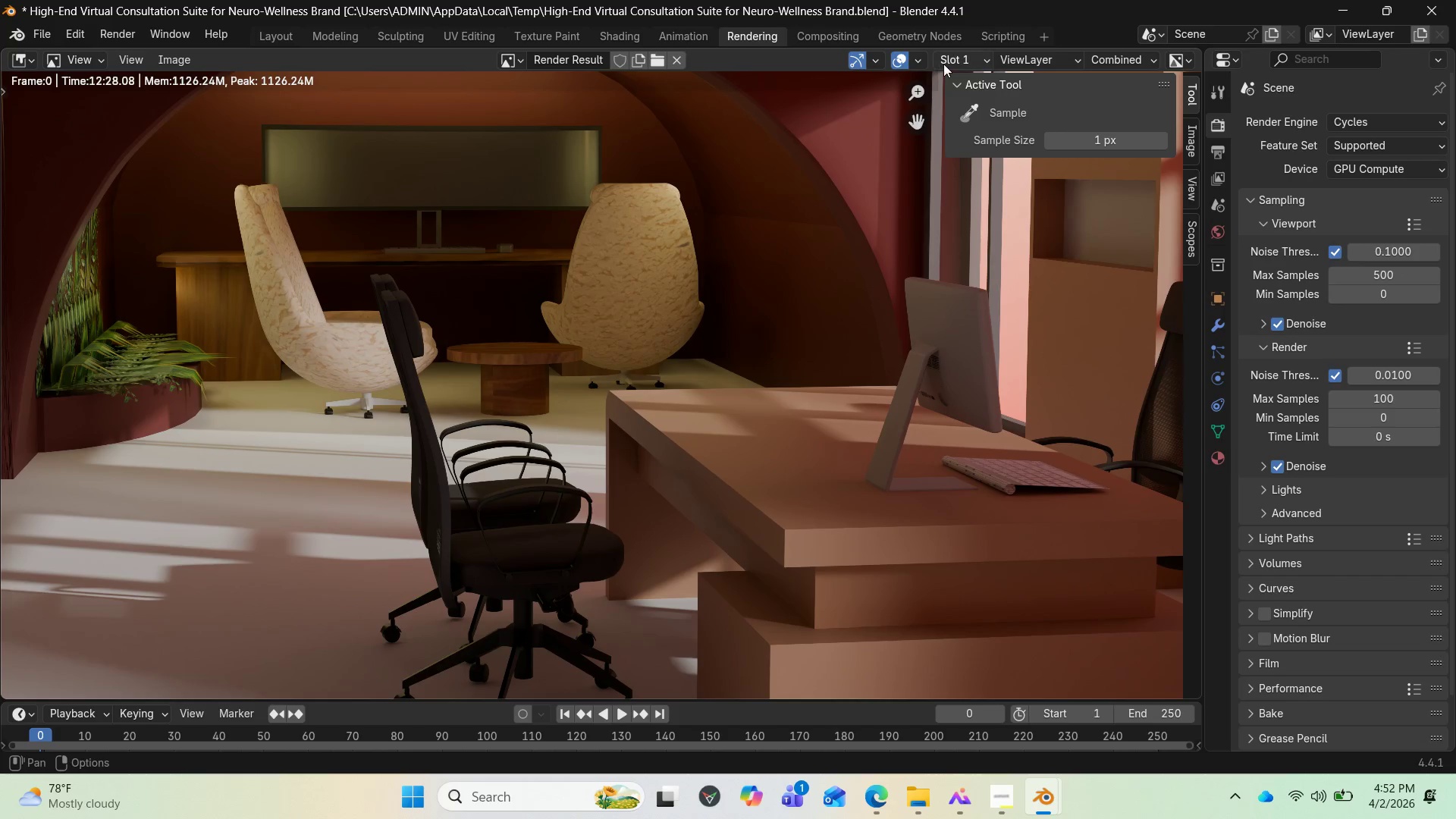 
left_click([977, 63])
 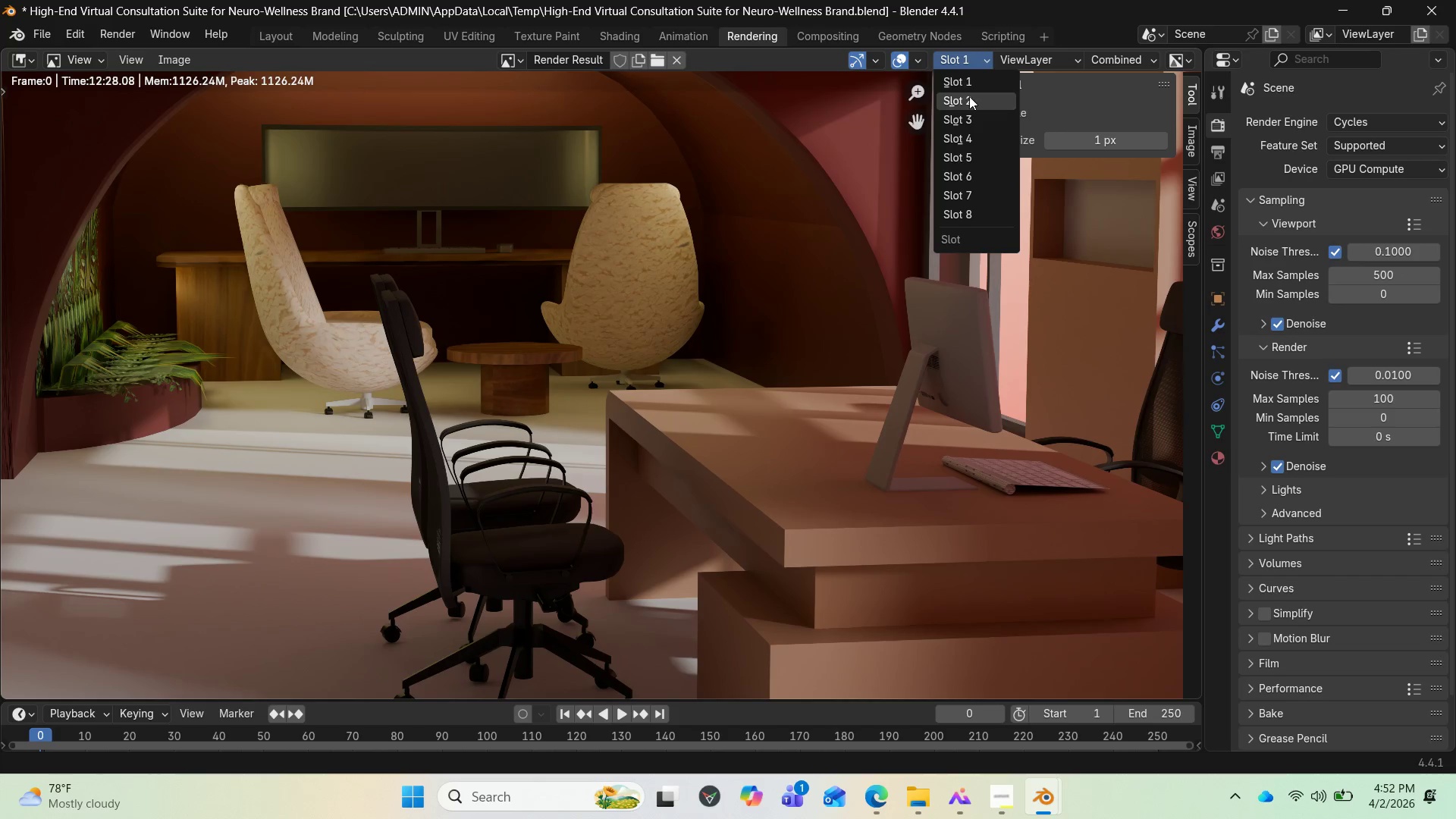 
left_click([968, 96])
 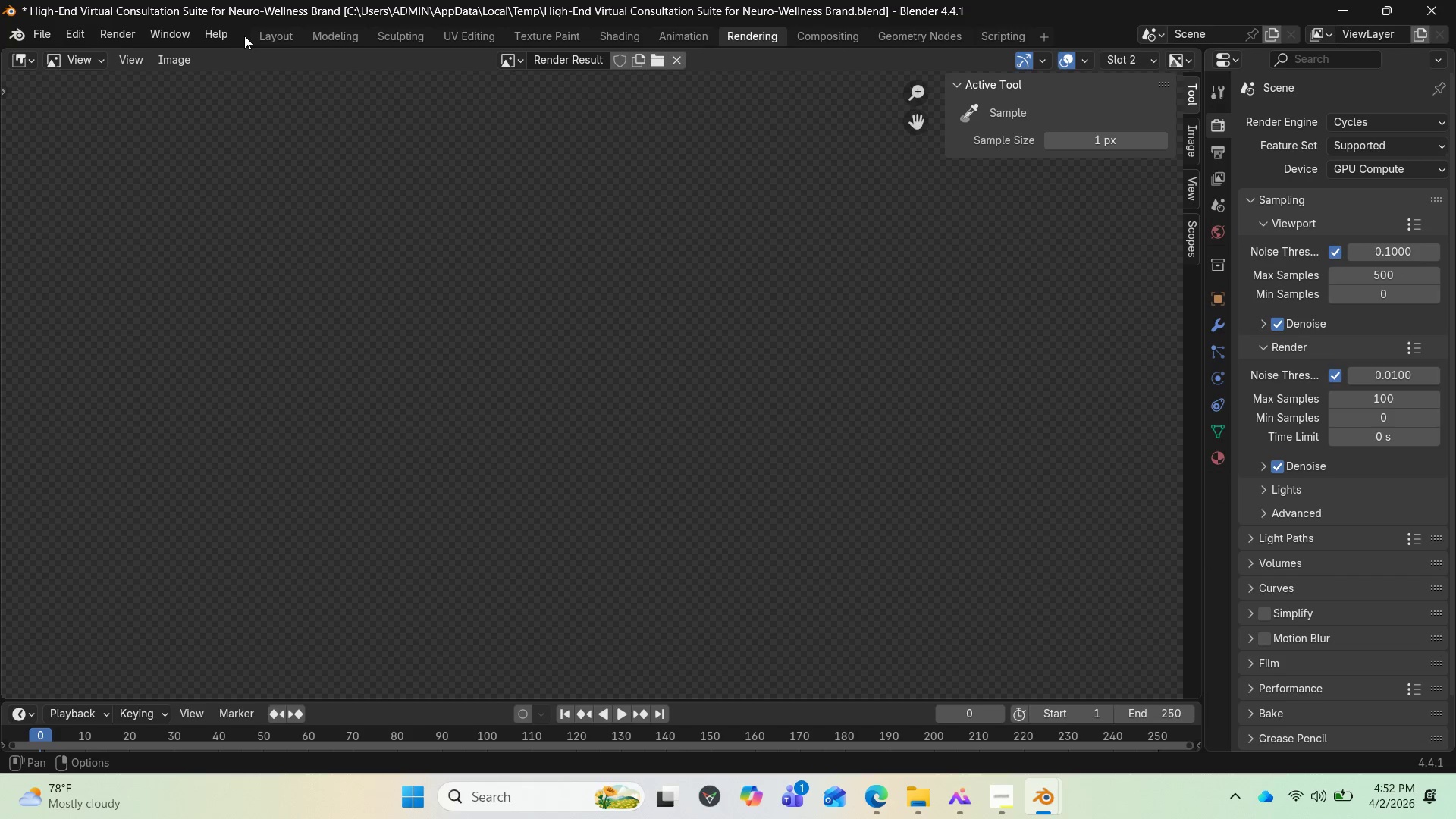 
left_click([262, 33])
 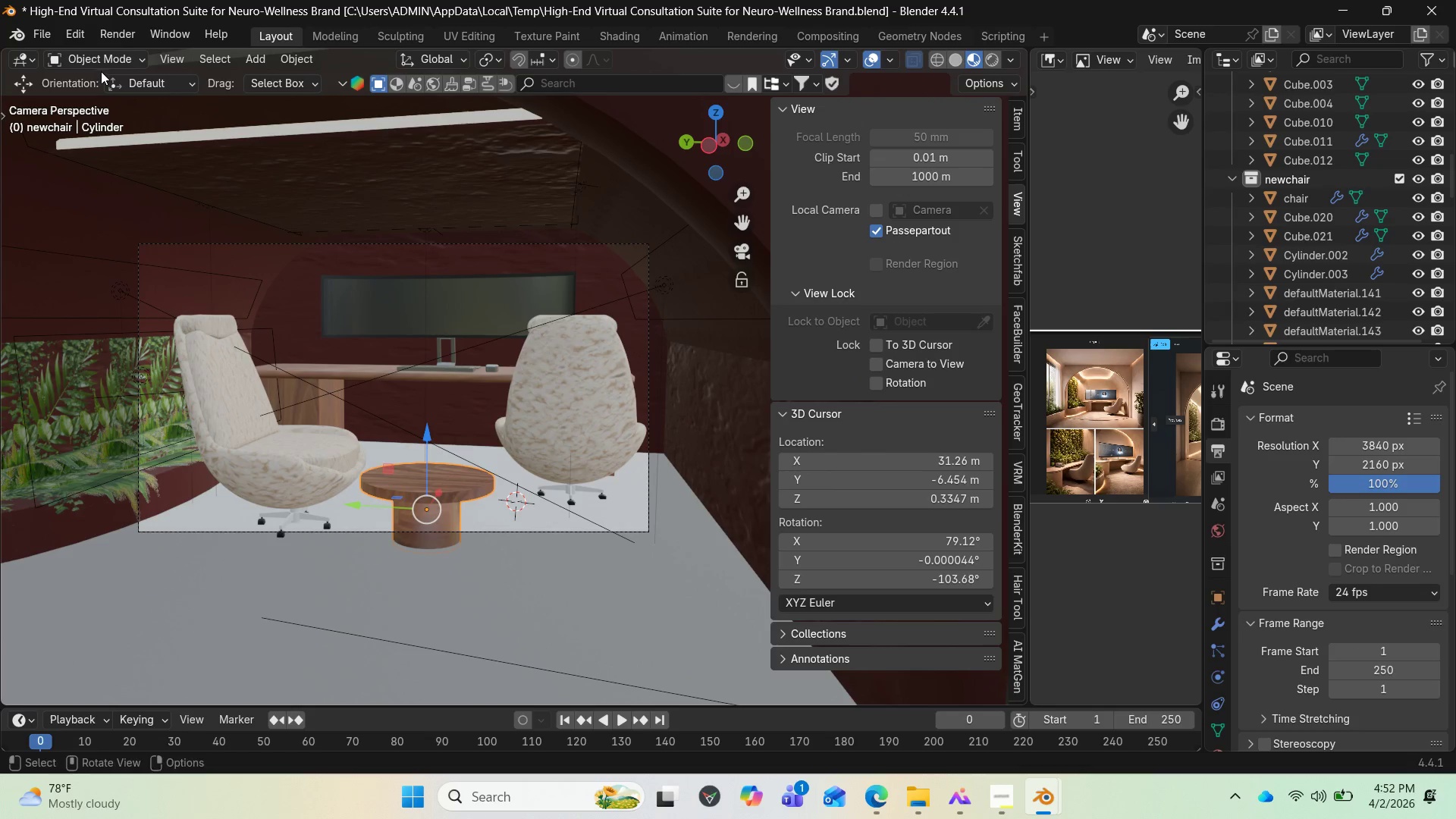 
wait(6.08)
 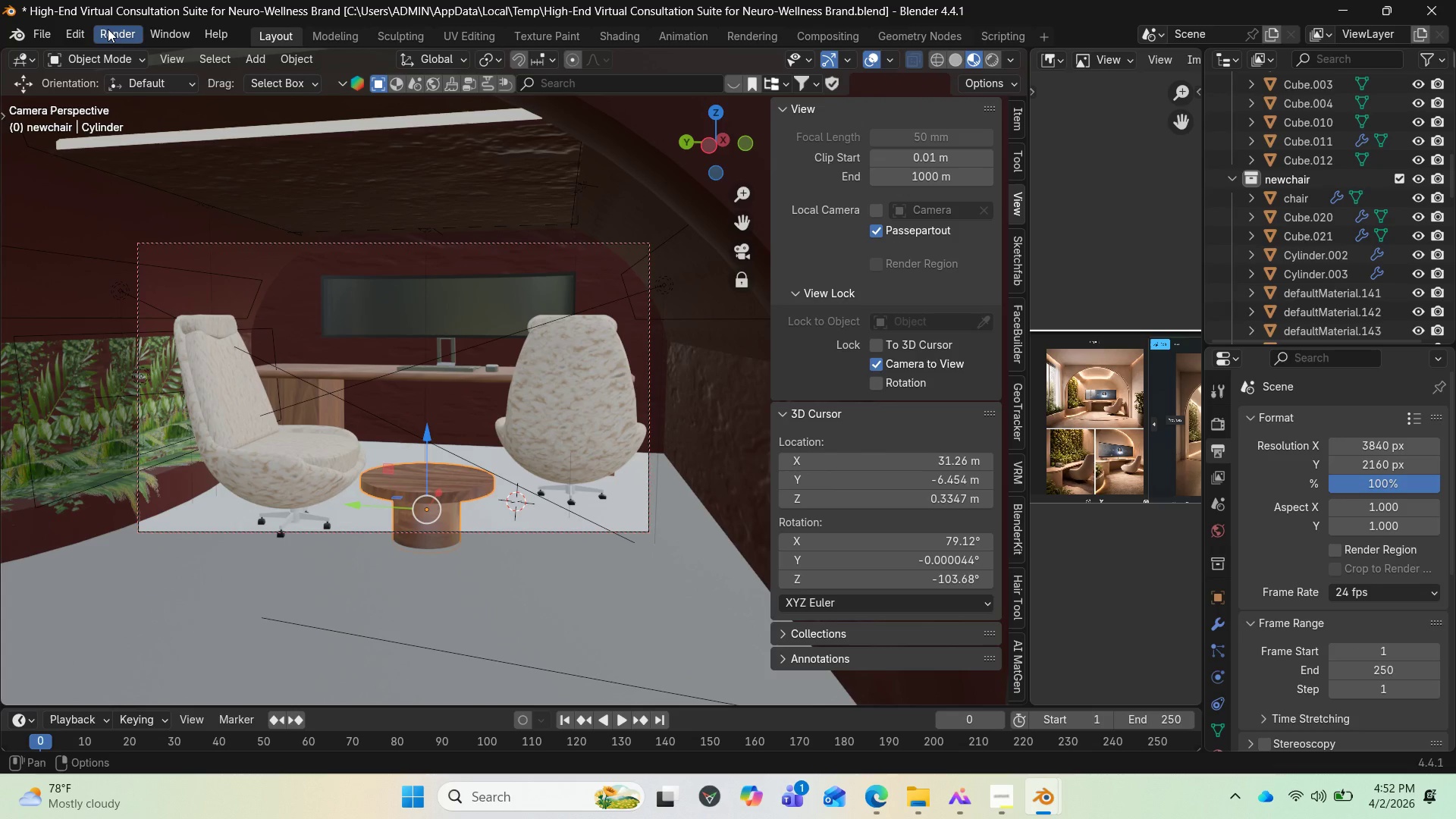 
left_click([132, 29])
 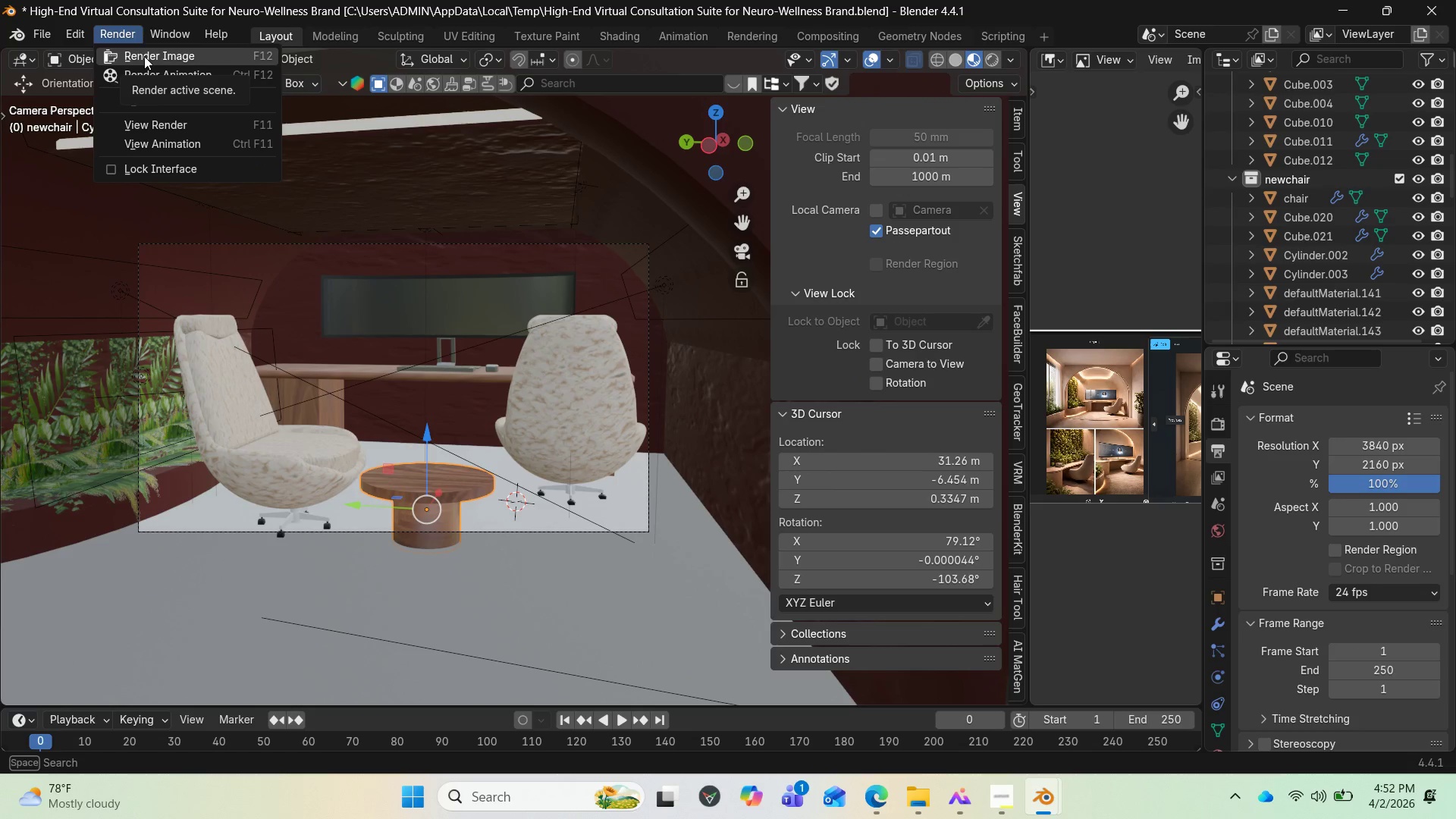 
left_click([144, 56])
 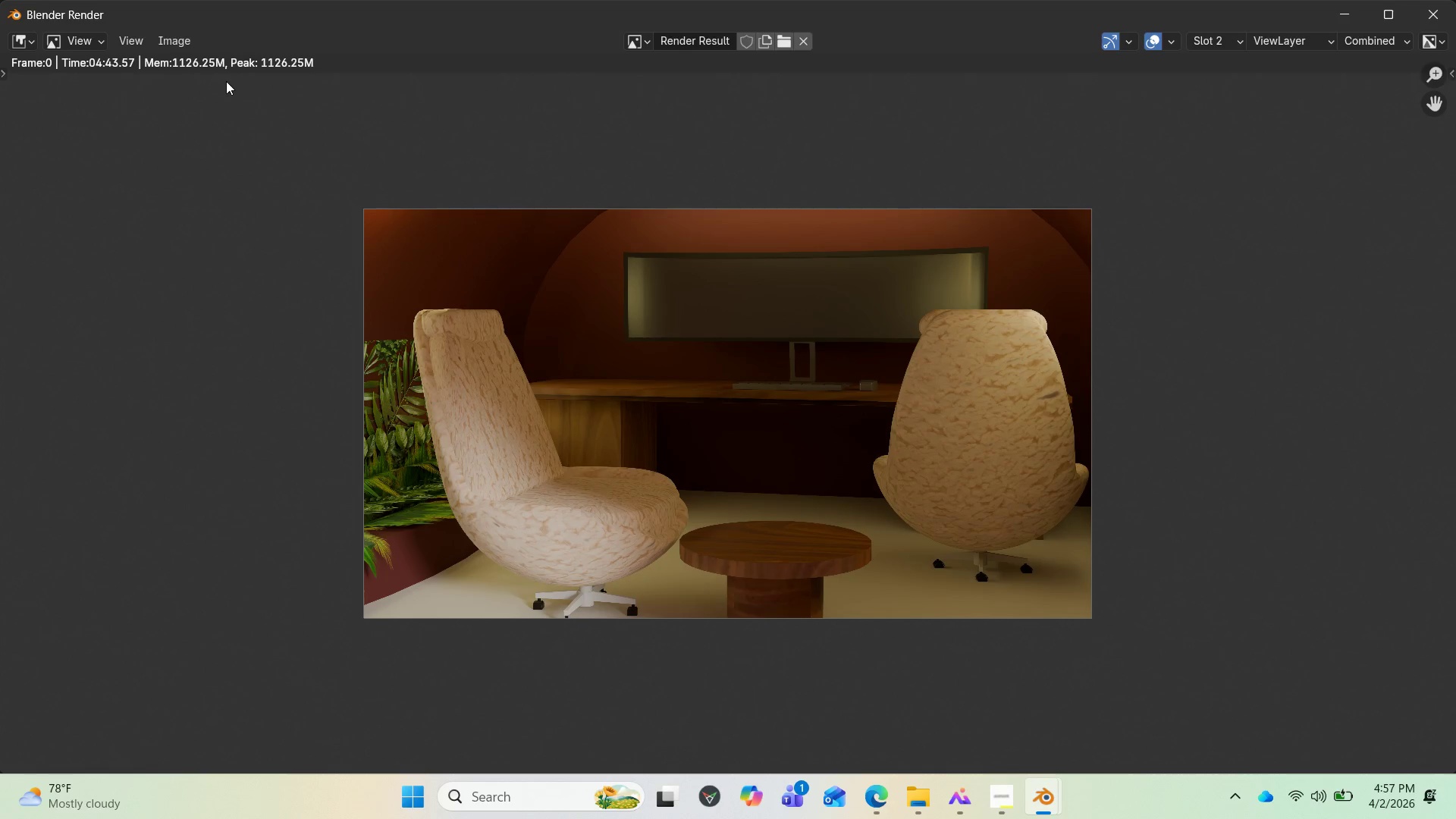 
wait(298.77)
 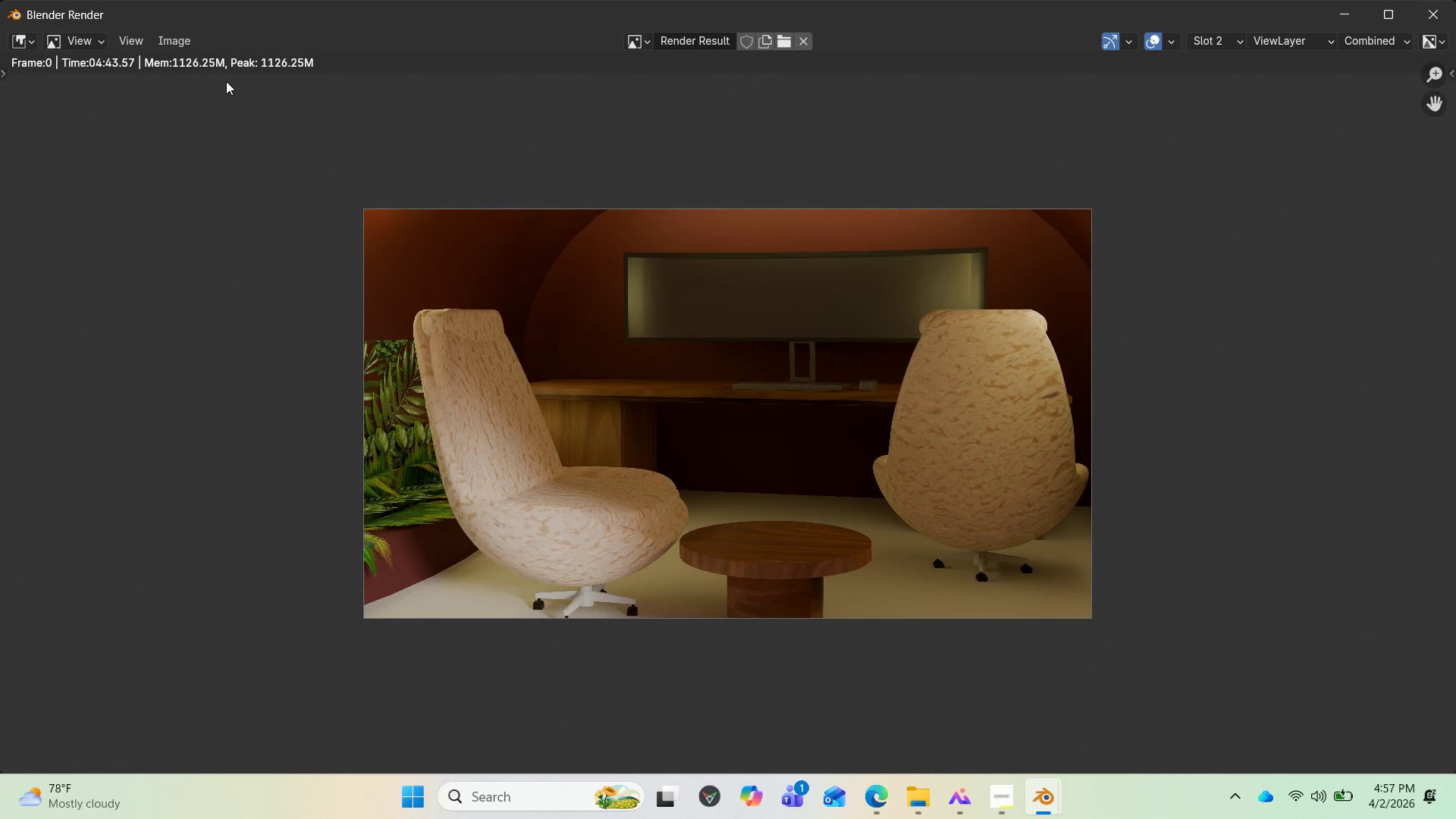 
left_click([164, 41])
 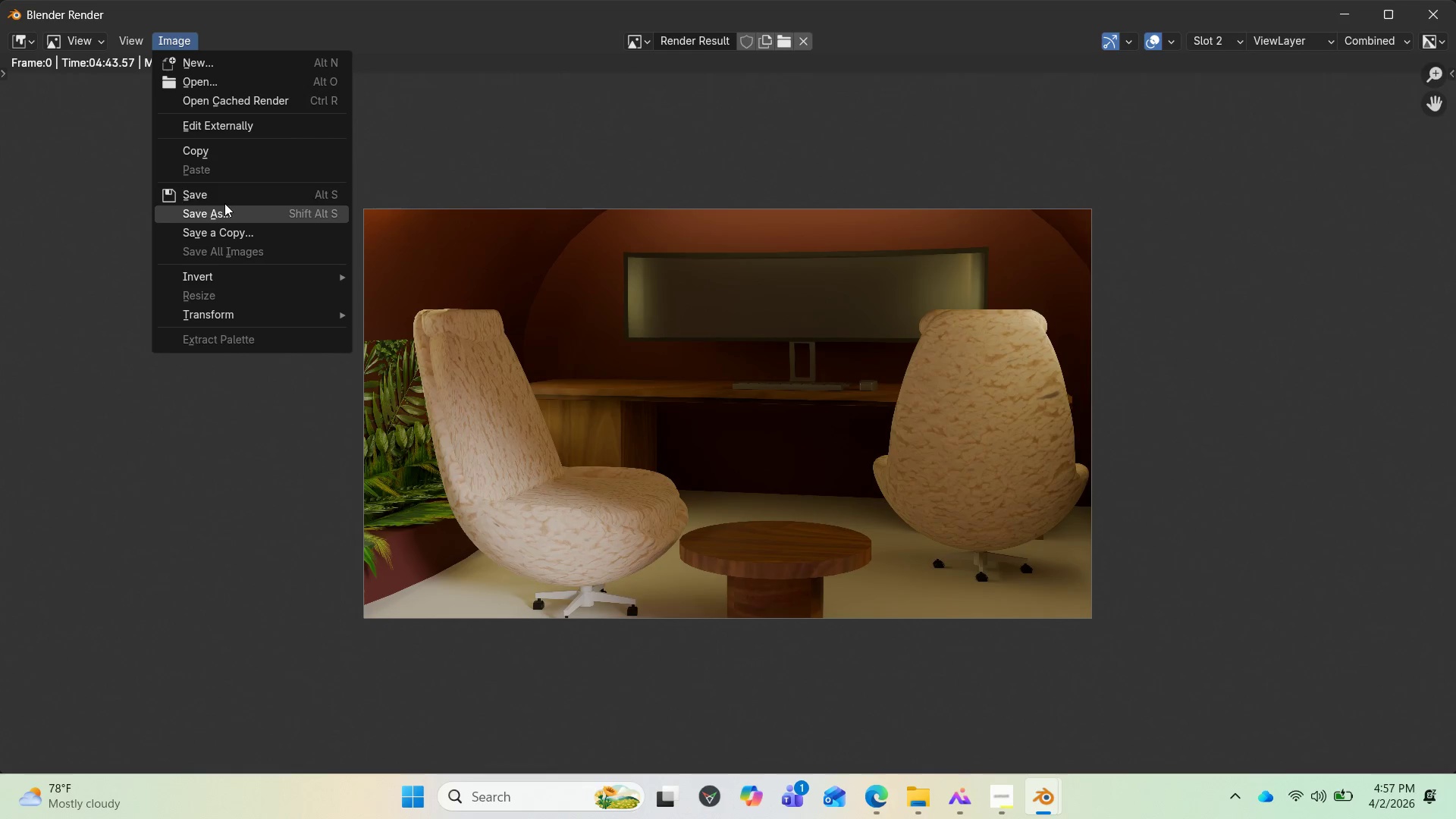 
left_click([220, 187])
 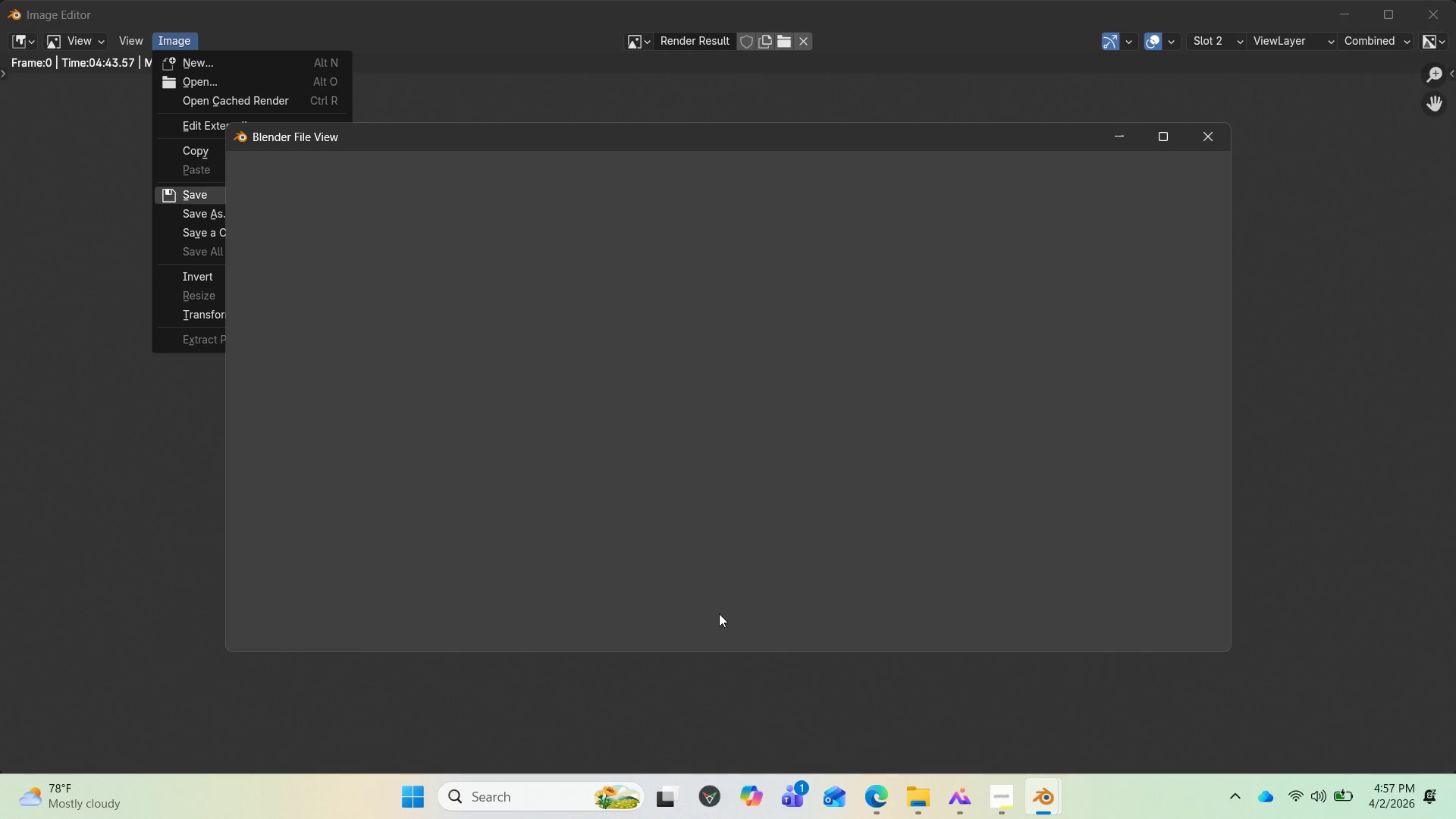 
left_click([1012, 795])